 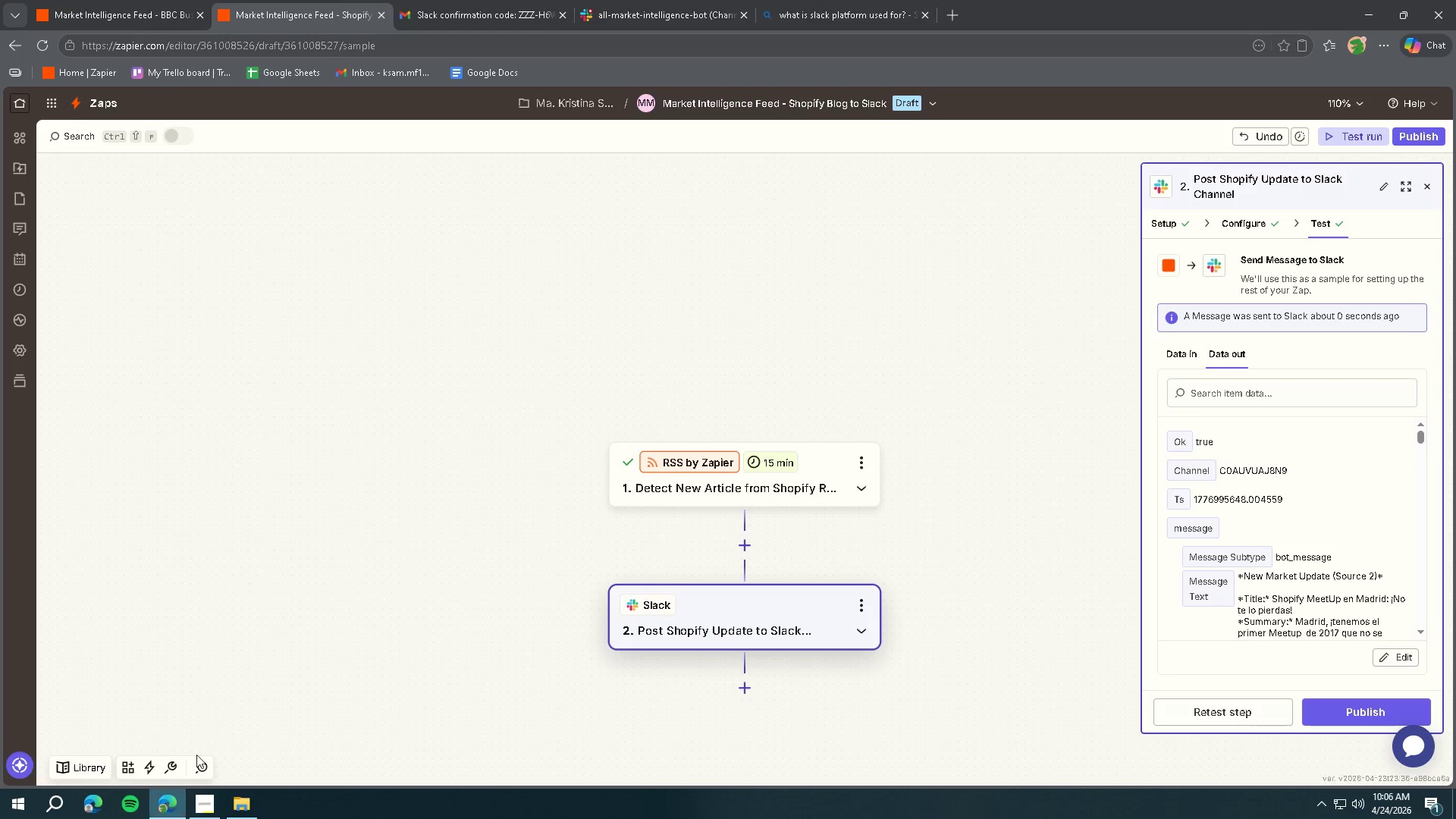 
left_click([480, 0])
 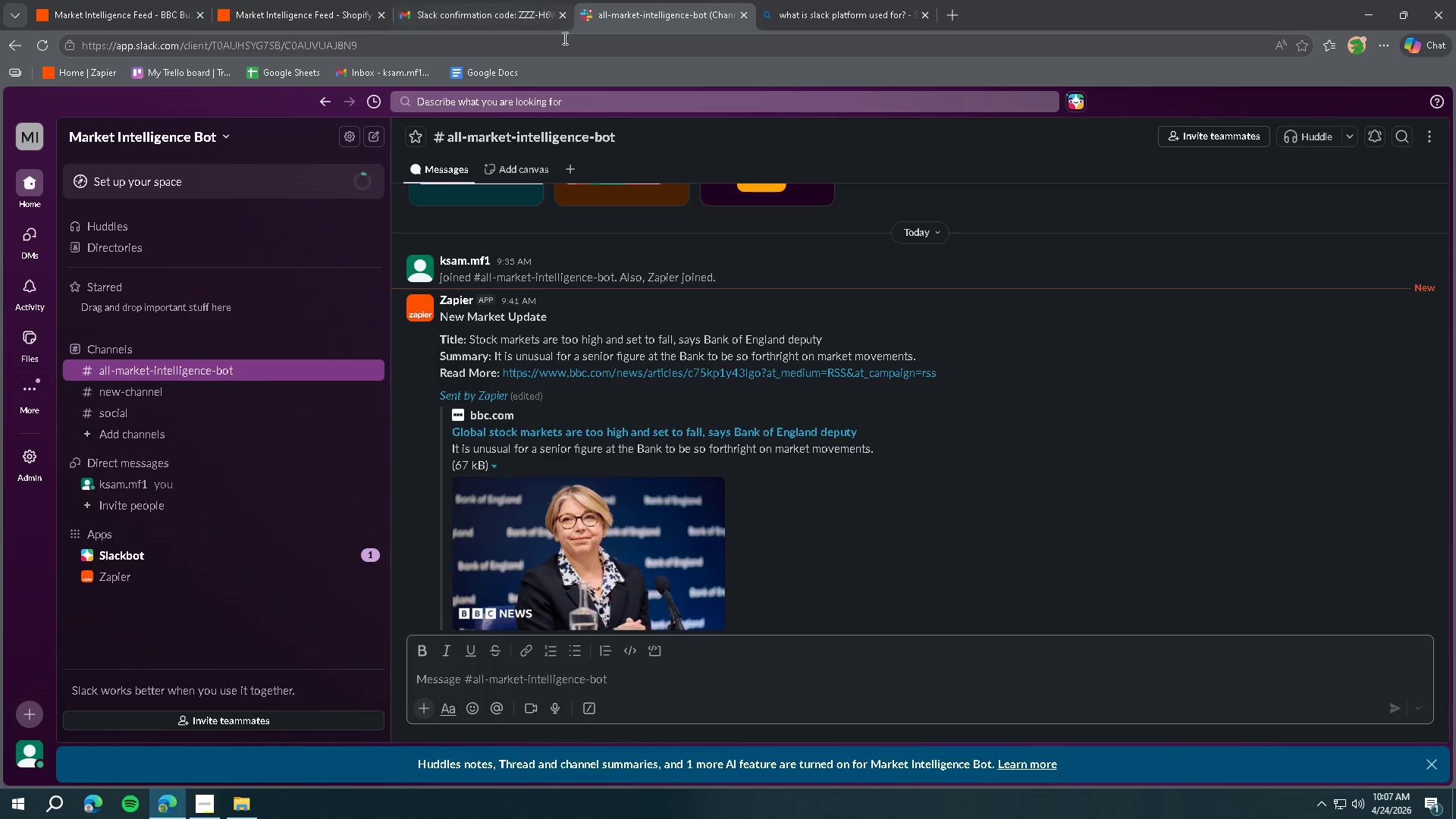 
scroll: coordinate [722, 380], scroll_direction: down, amount: 13.0
 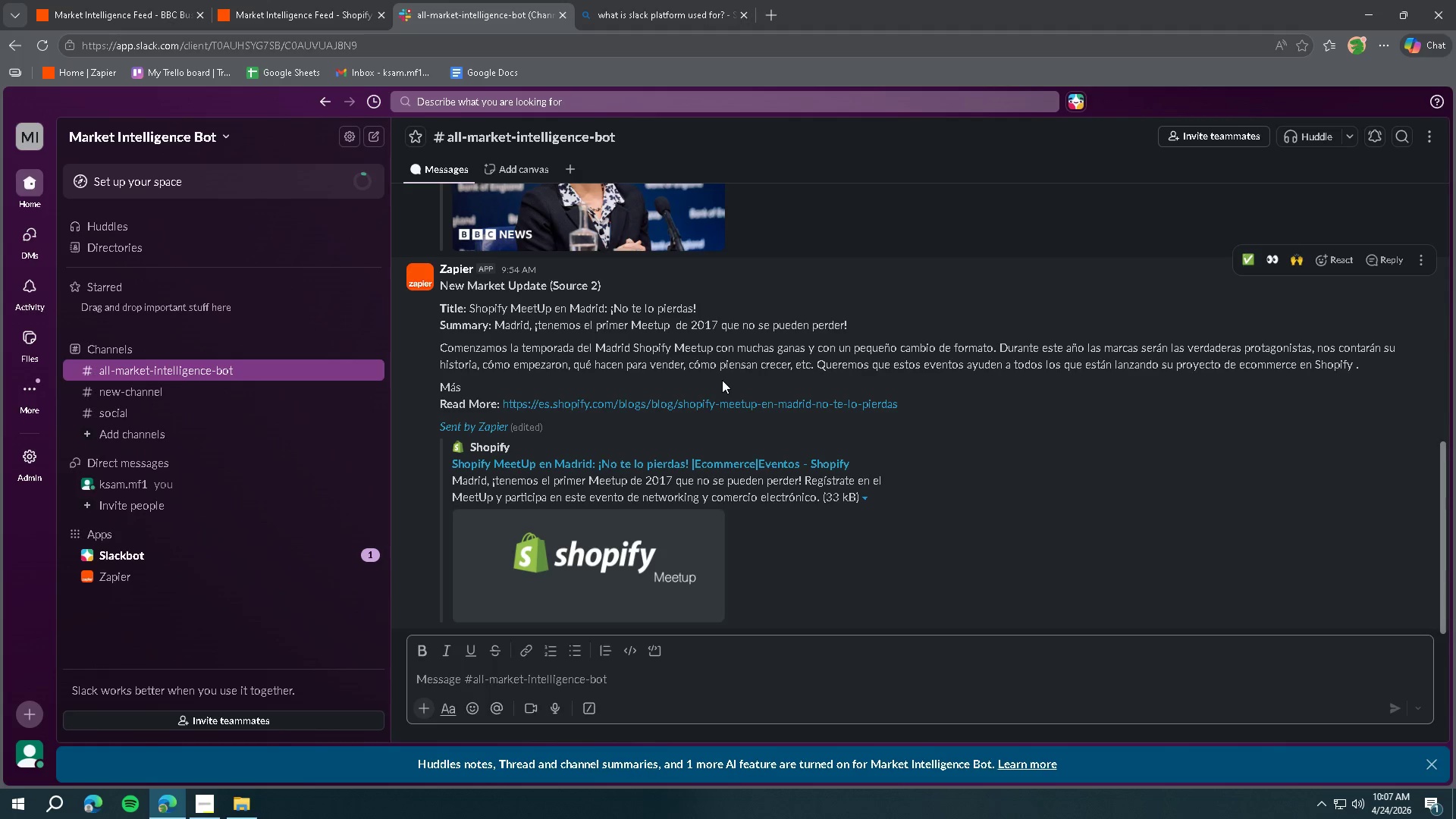 
wait(48.28)
 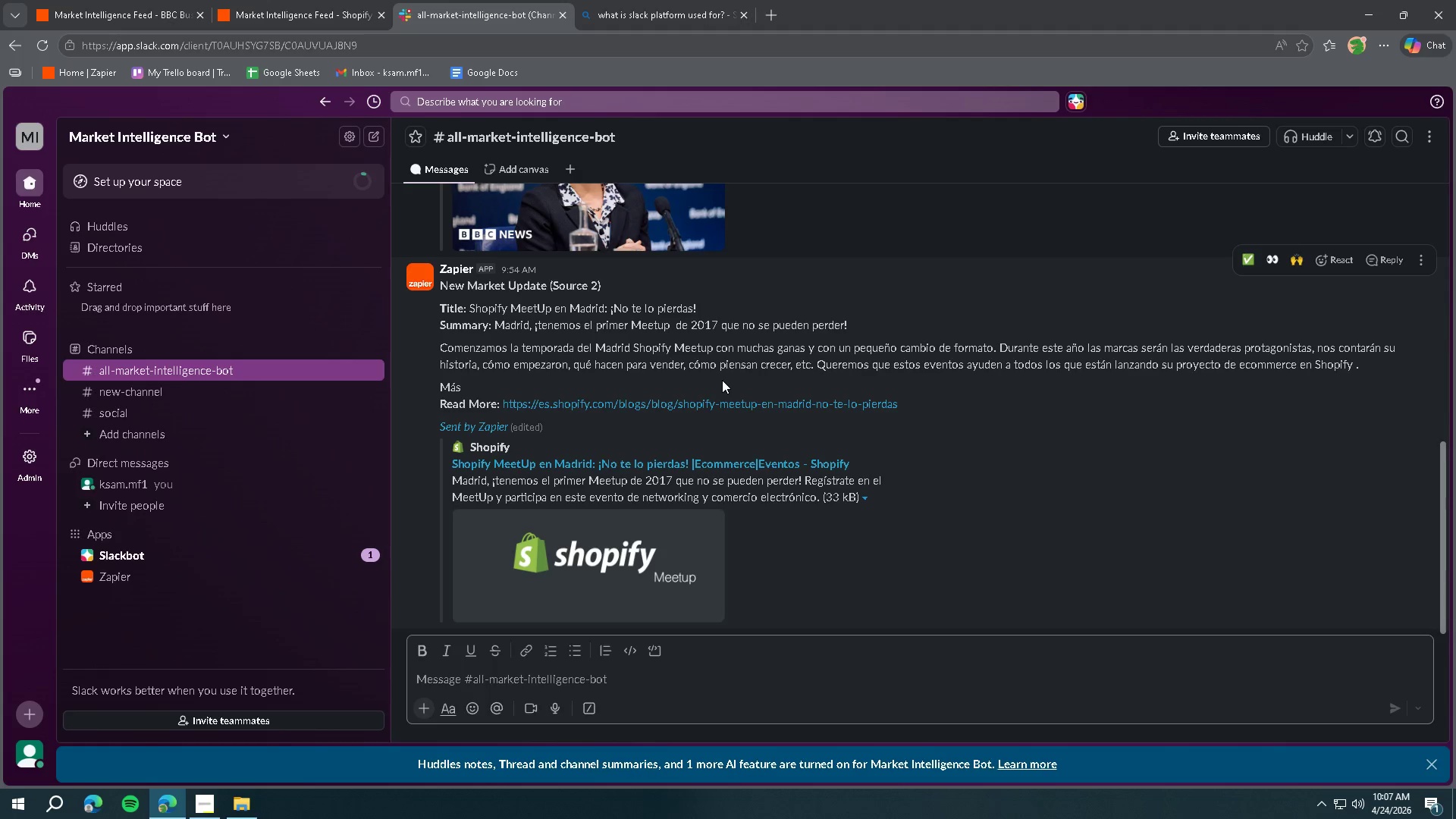 
scroll: coordinate [753, 450], scroll_direction: up, amount: 12.0
 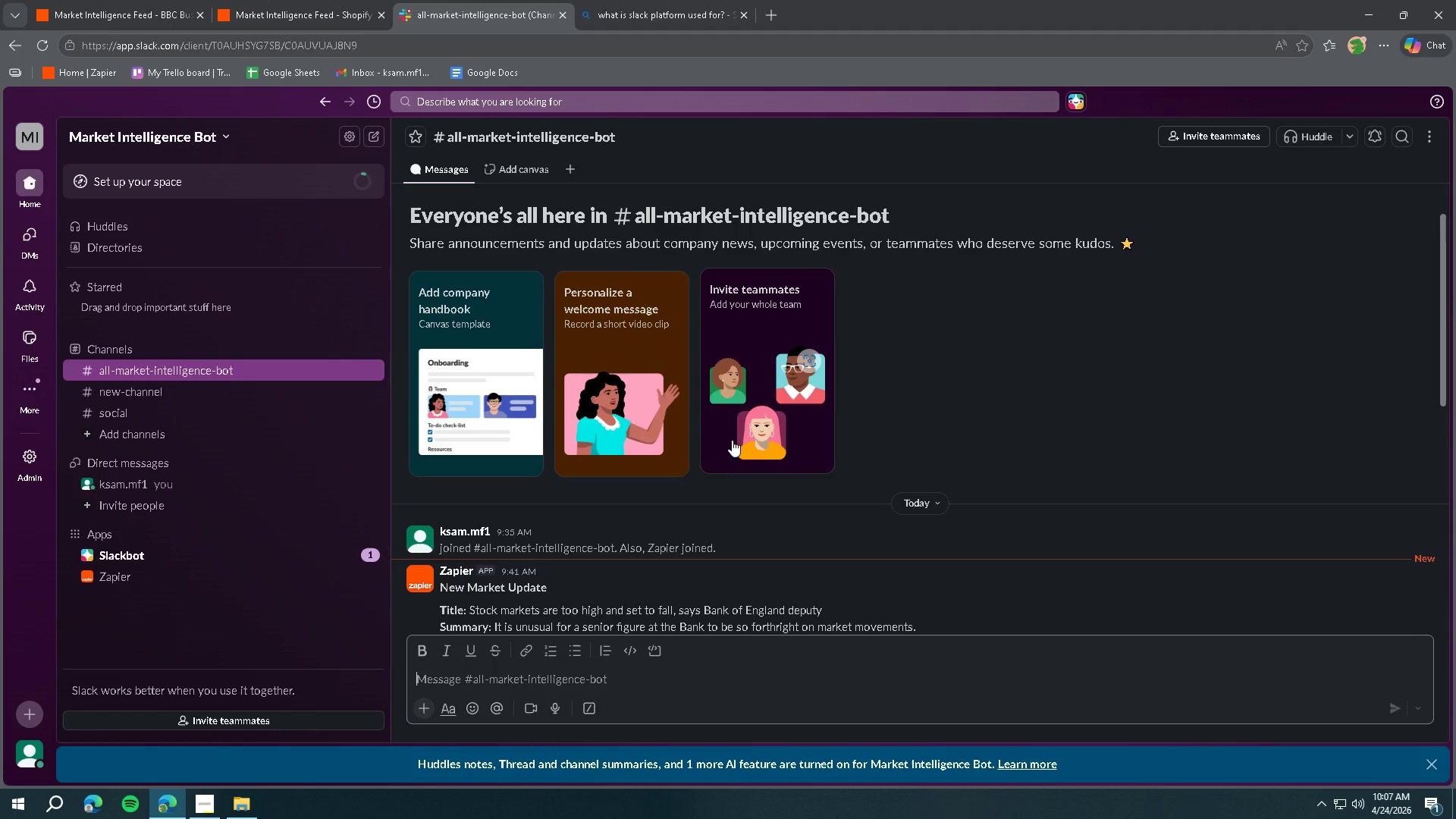 
left_click([140, 18])
 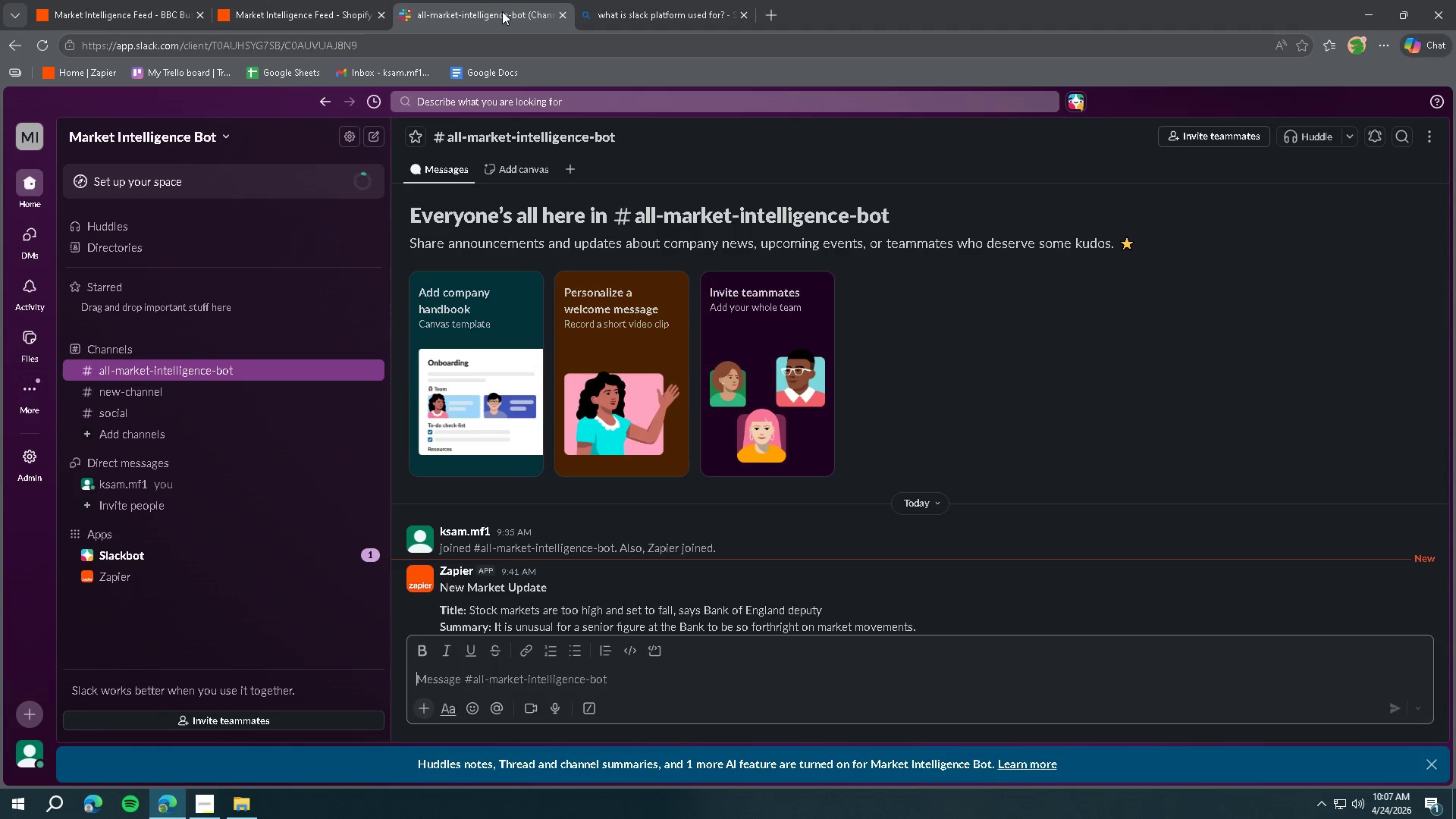 
left_click([703, 20])
 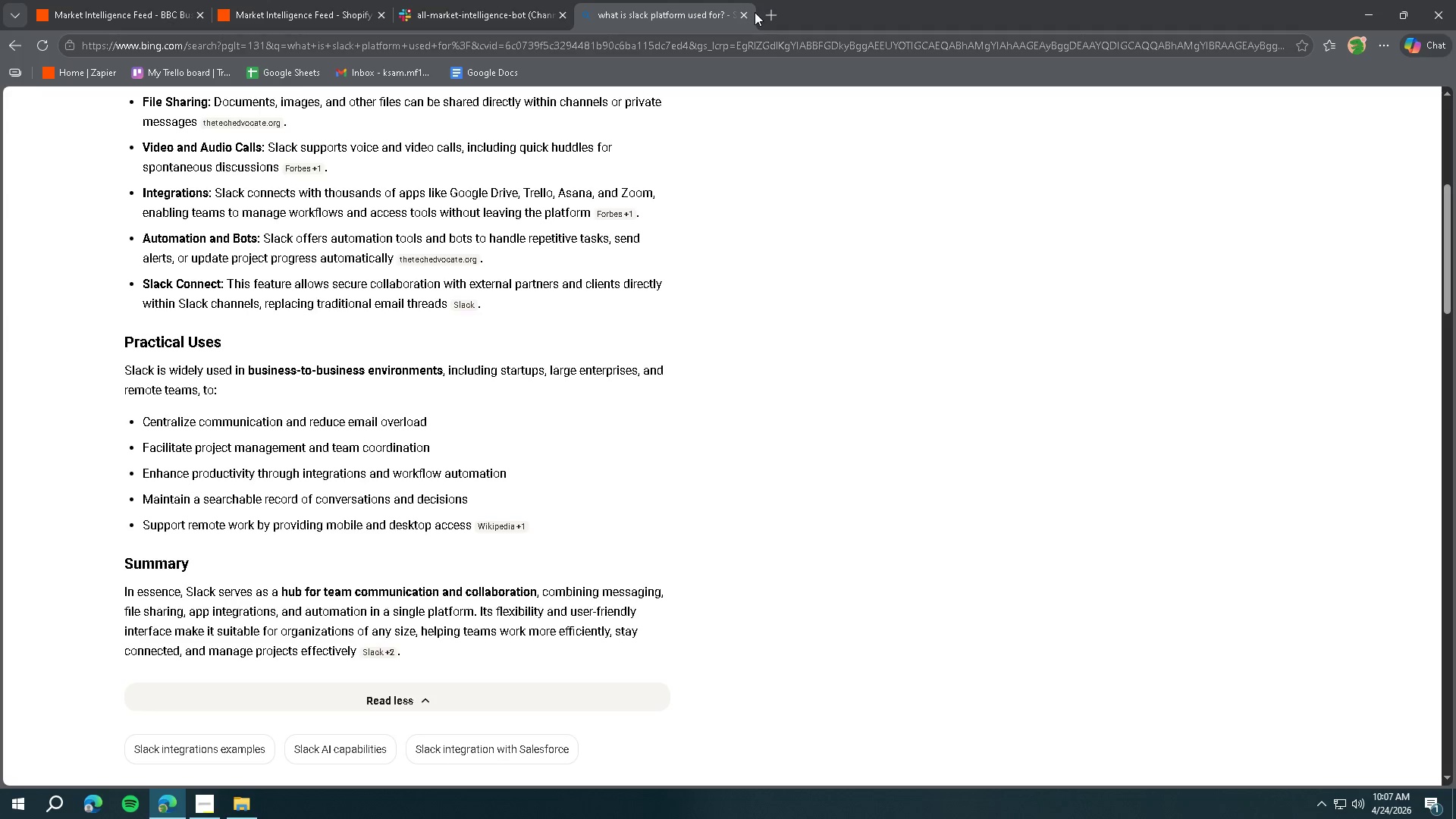 
left_click([748, 14])
 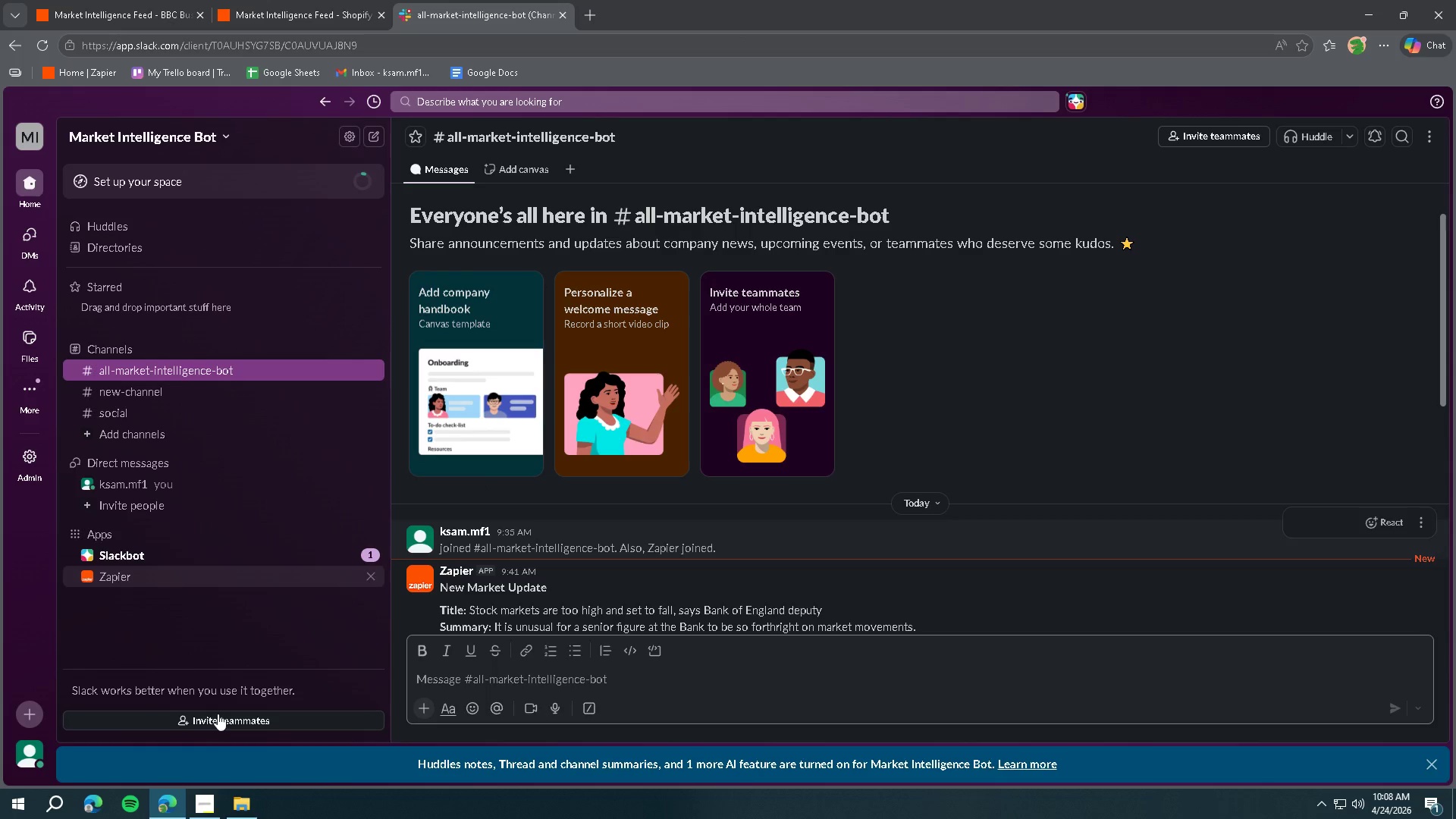 
left_click([204, 795])